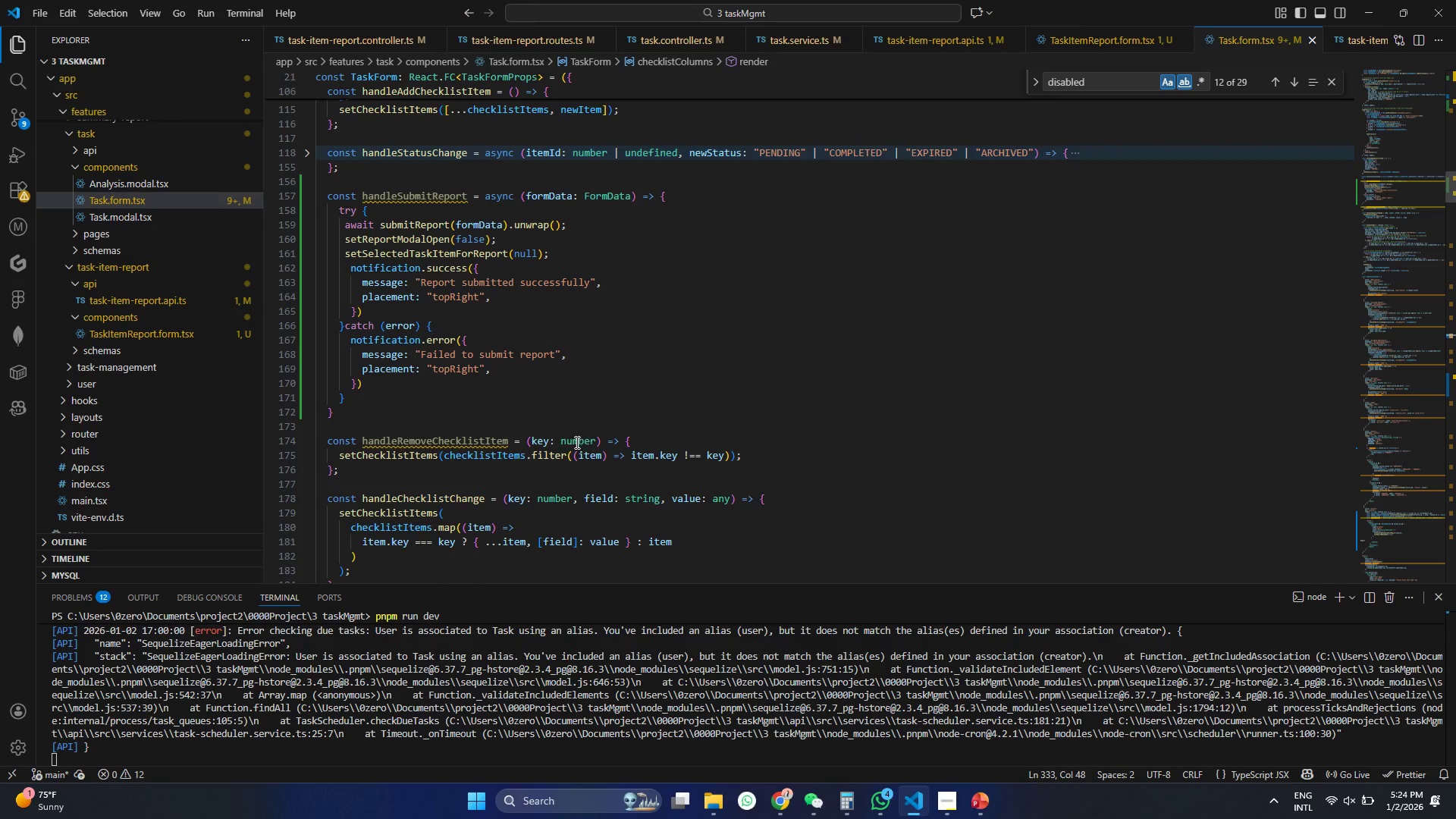 
left_click([574, 444])
 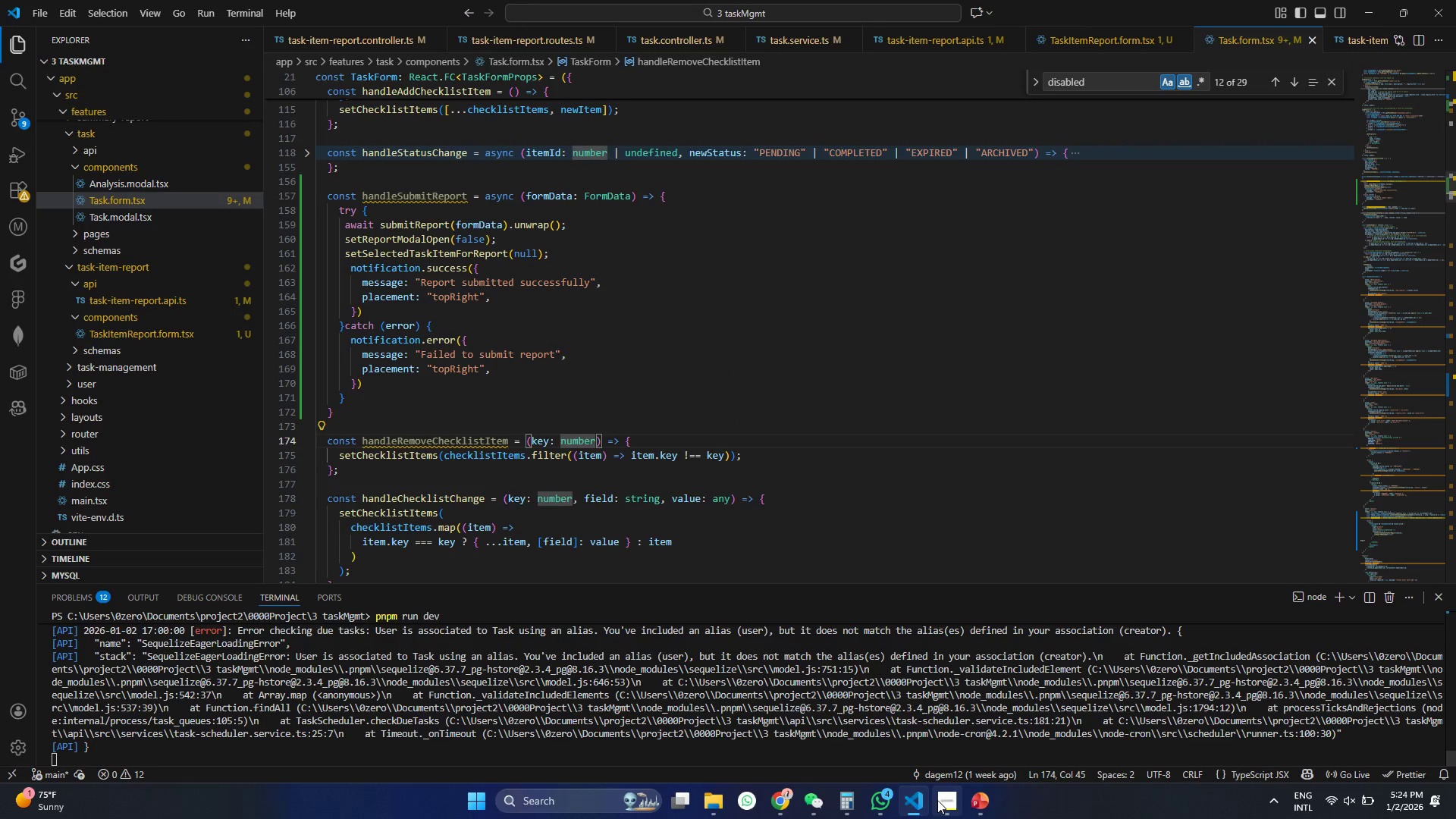 